 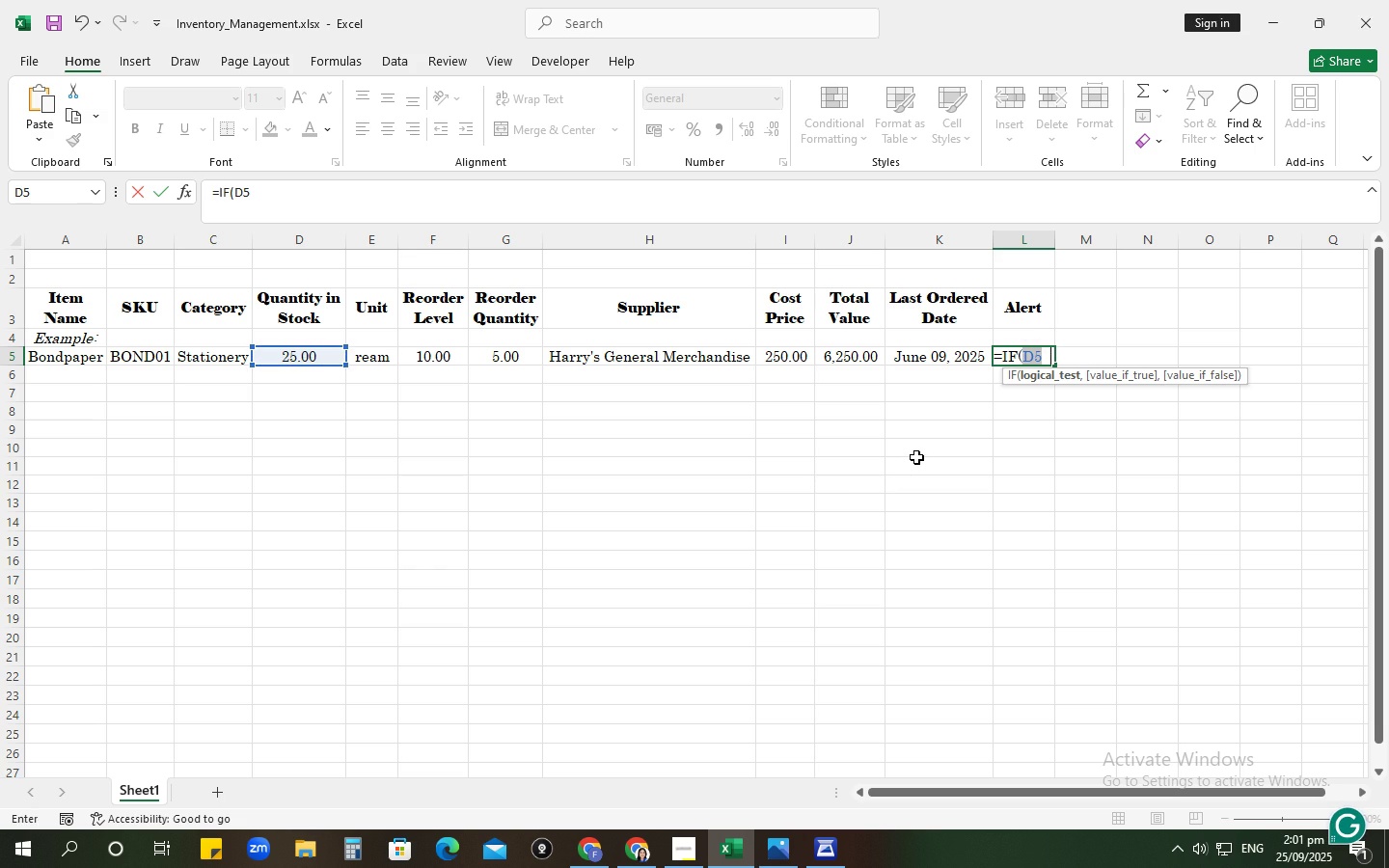 
key(Shift+Comma)
 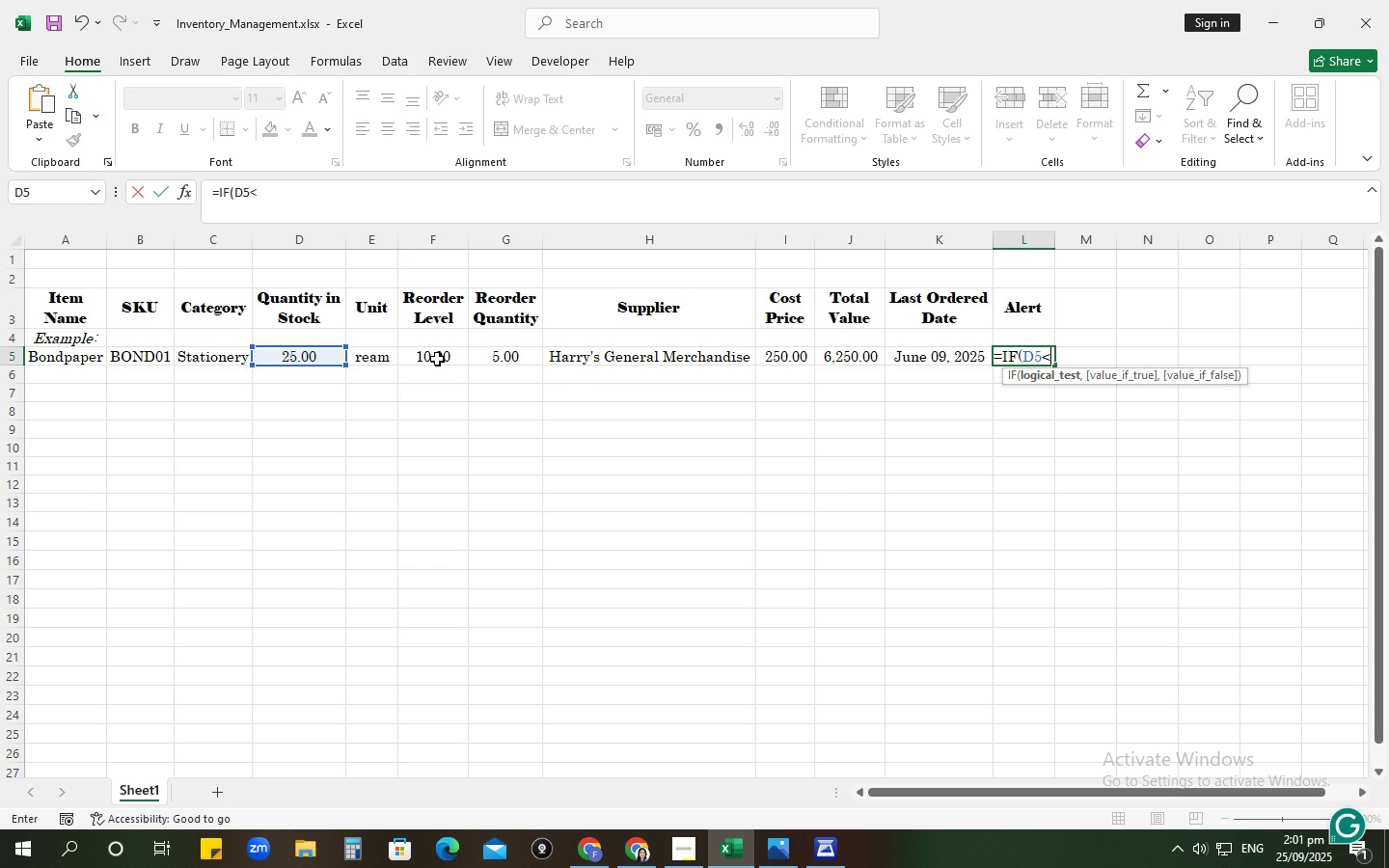 
left_click([437, 359])
 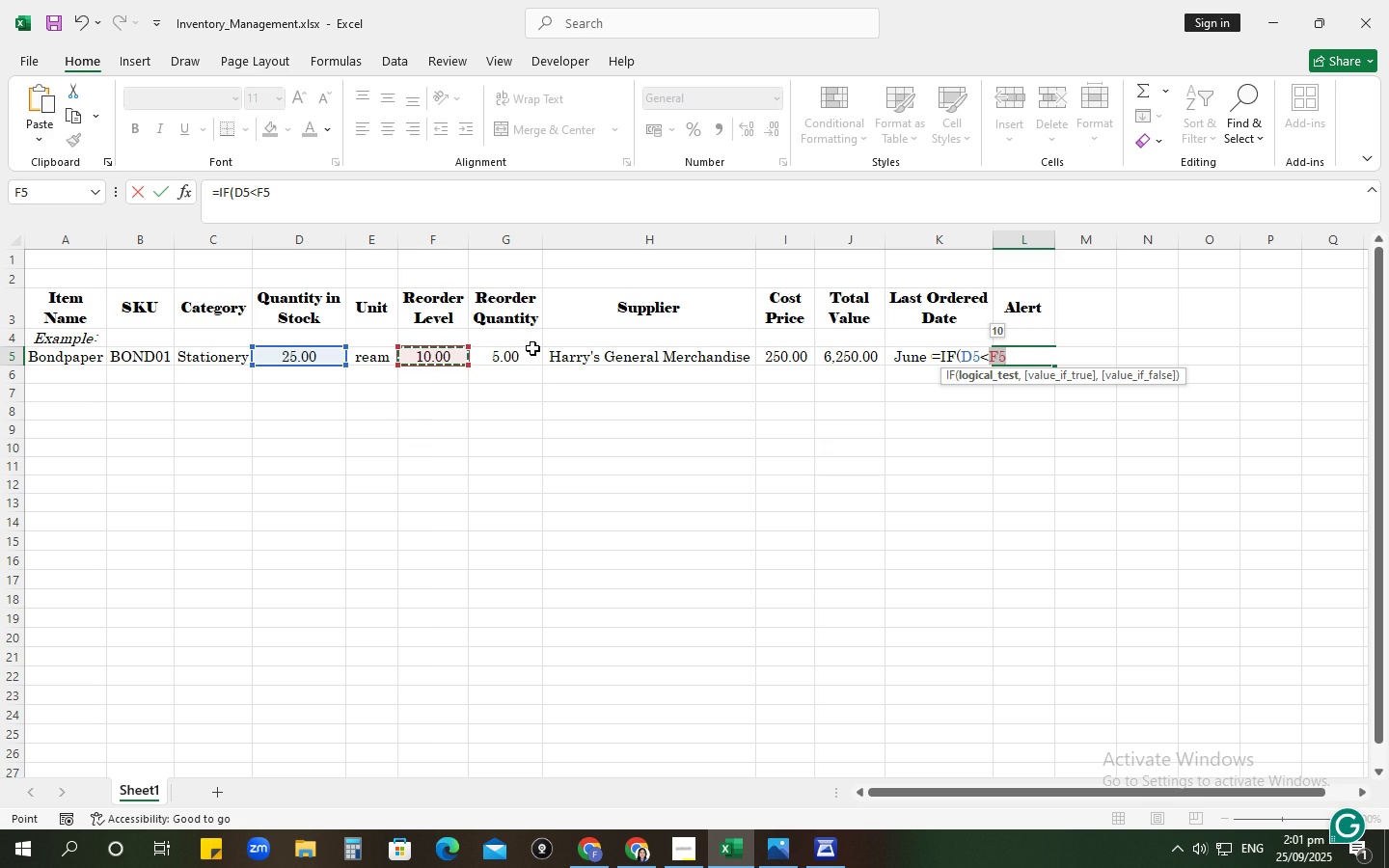 
wait(7.73)
 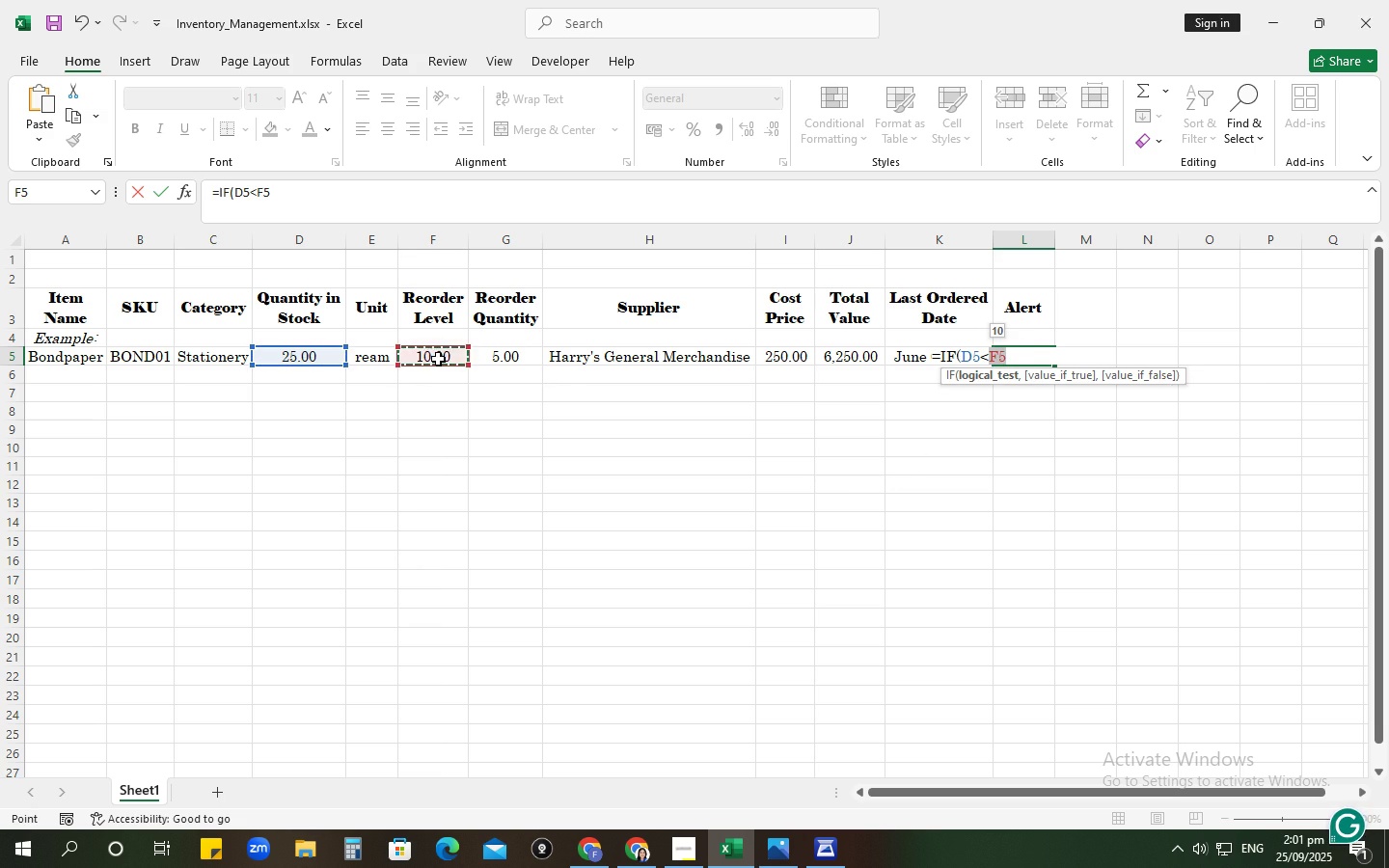 
type(,"rEORDER,)
key(Backspace)
key(Backspace)
type(r","Sufficient Stock"))